 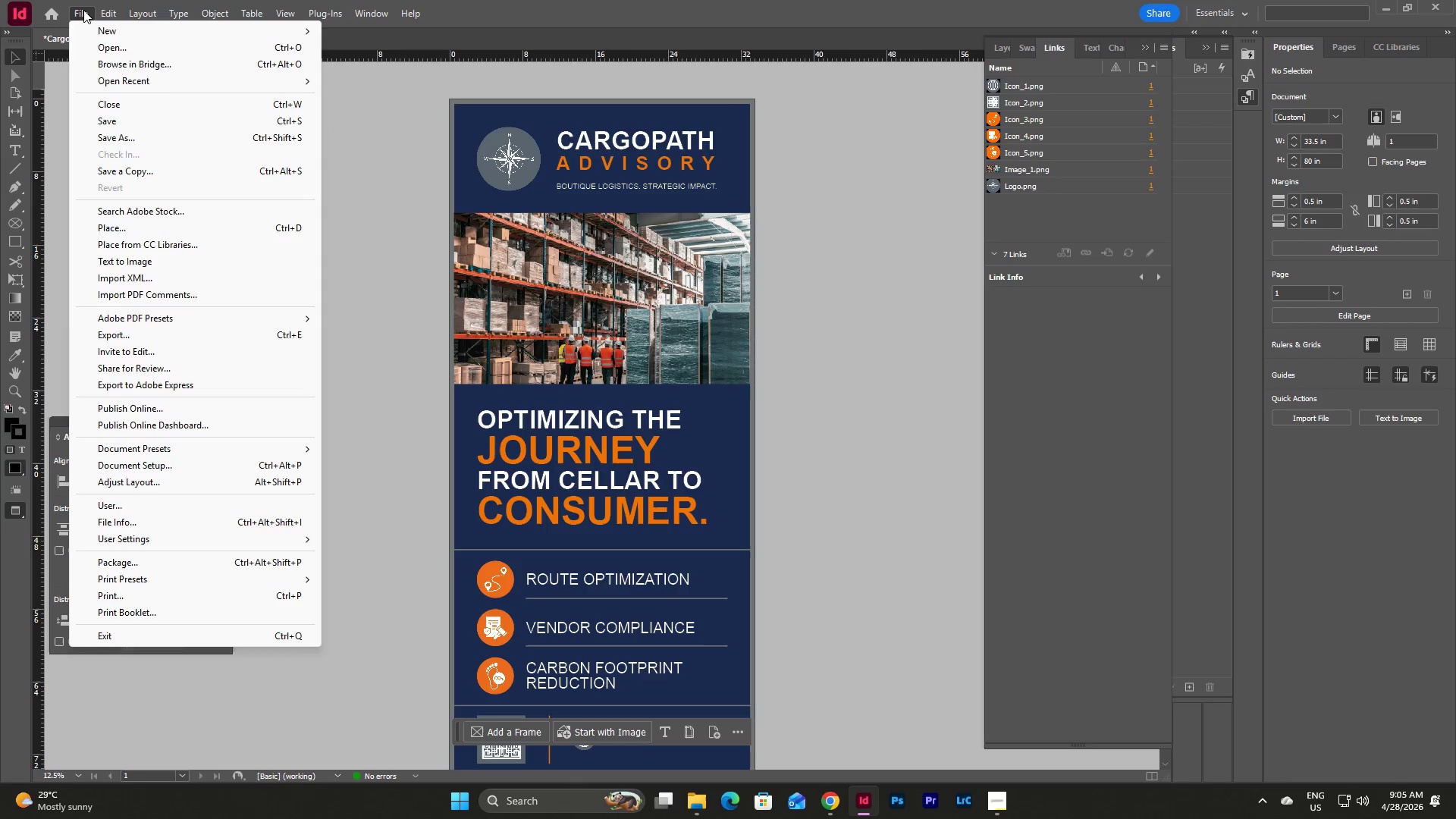 
left_click([195, 334])
 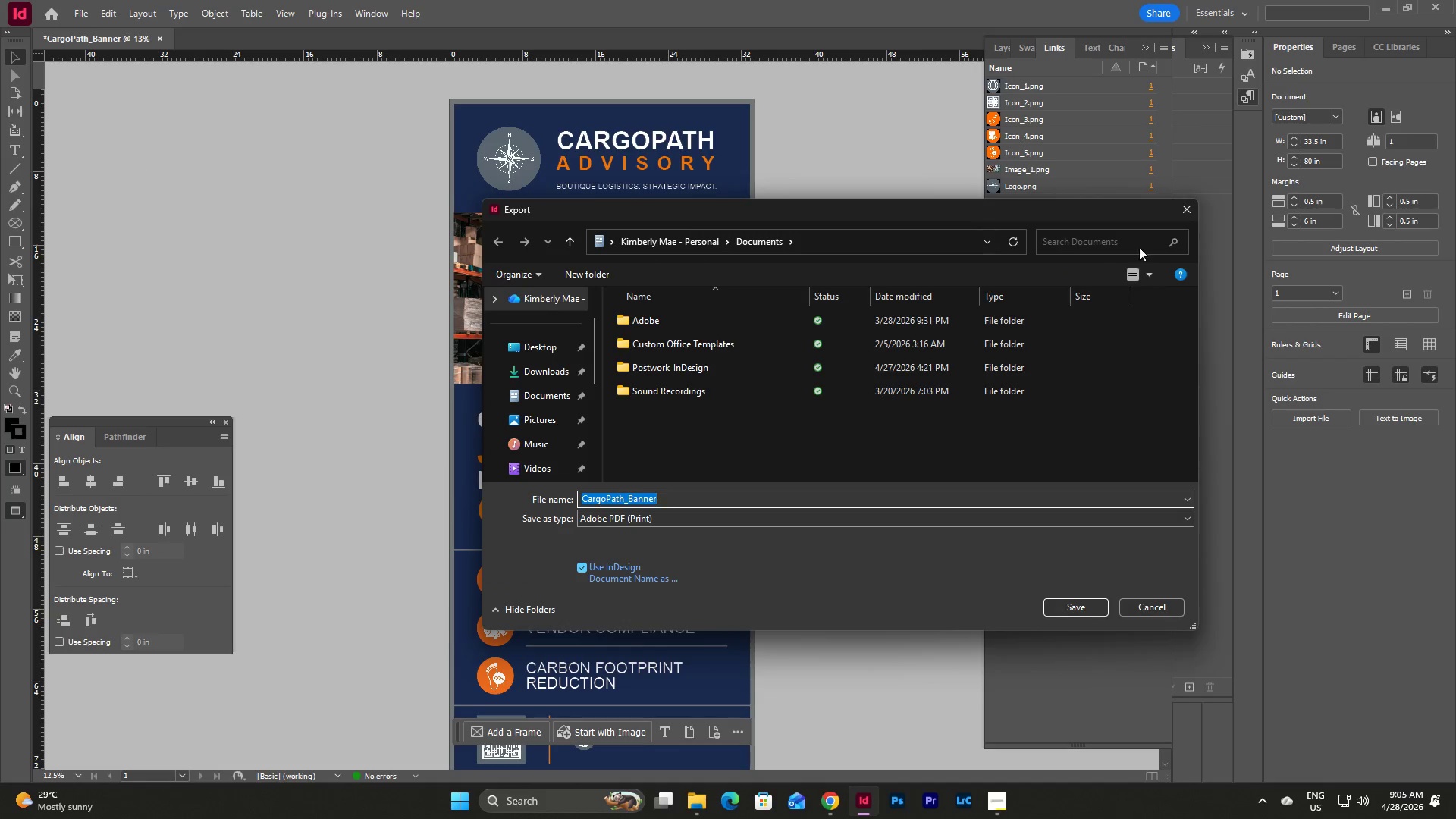 
left_click([1181, 208])
 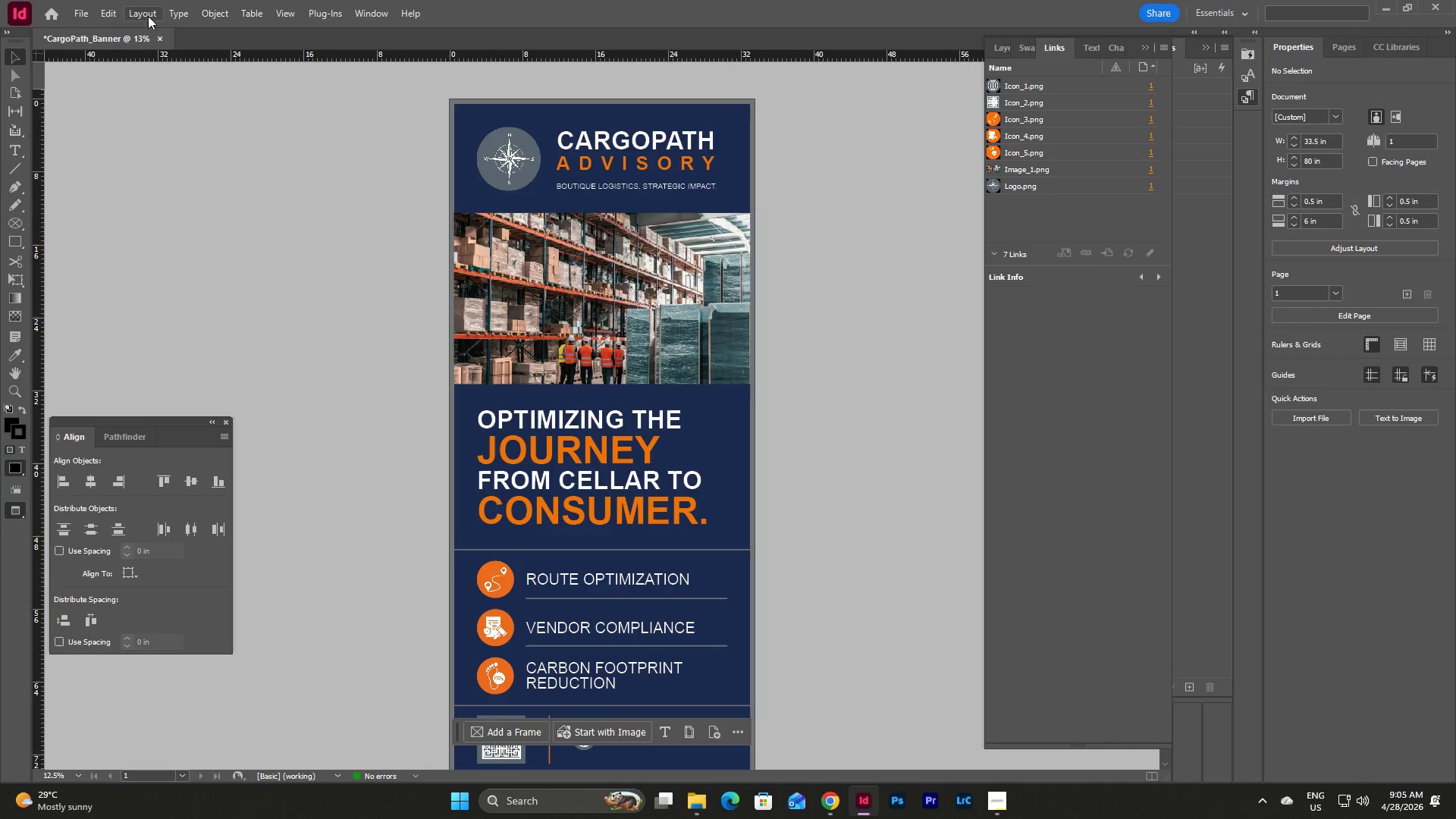 
left_click([88, 8])
 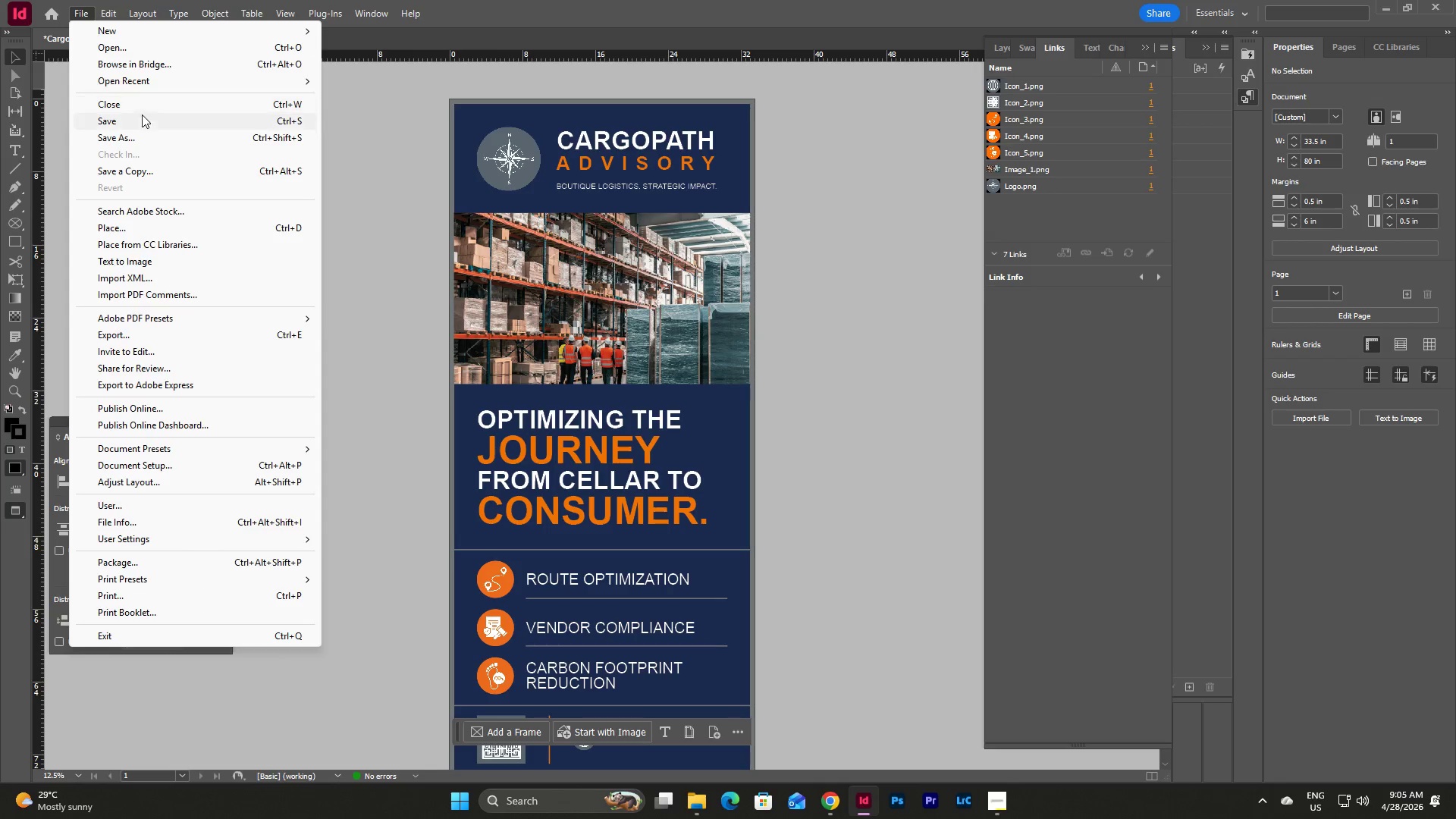 
left_click([143, 119])
 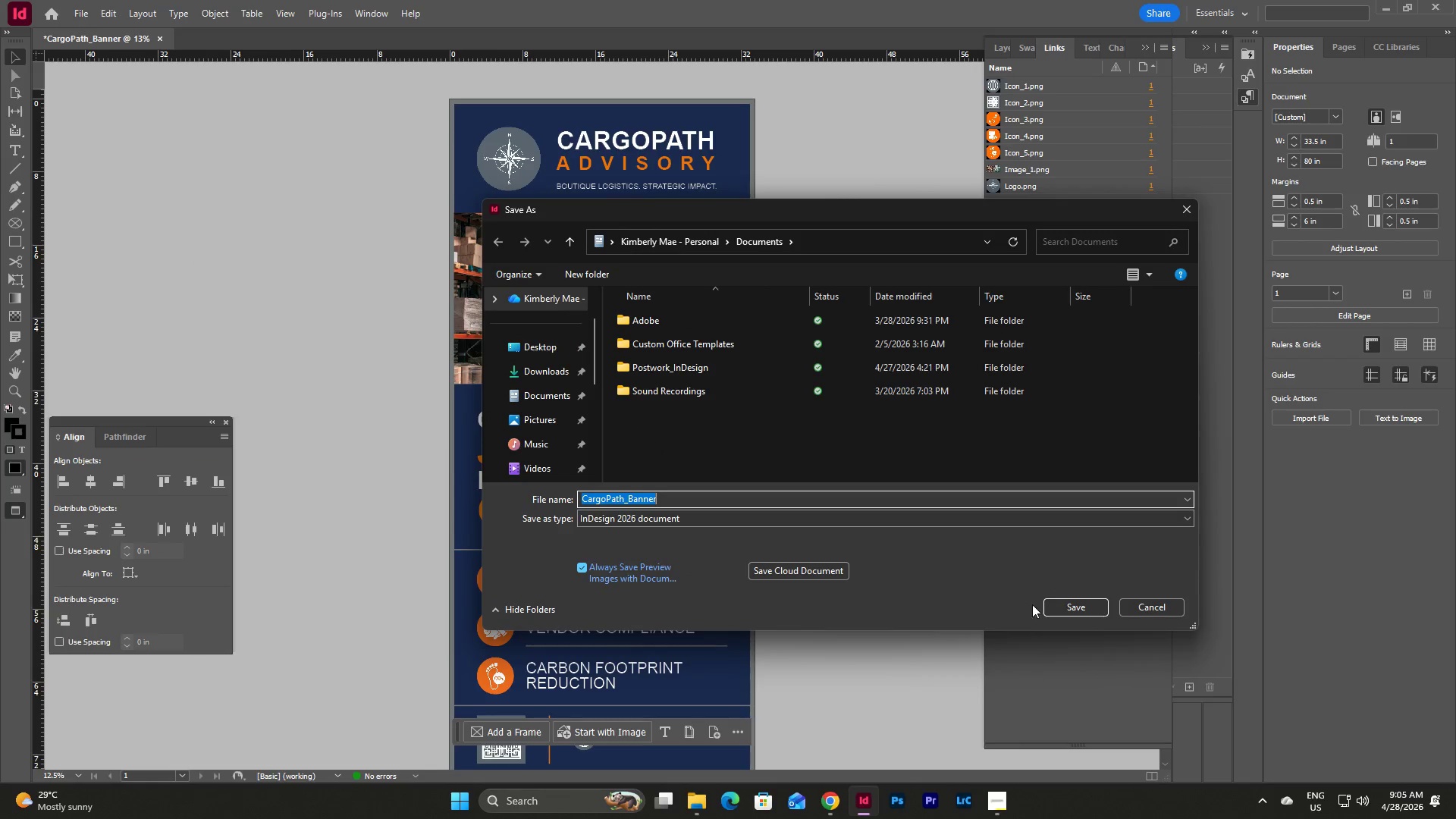 
wait(6.73)
 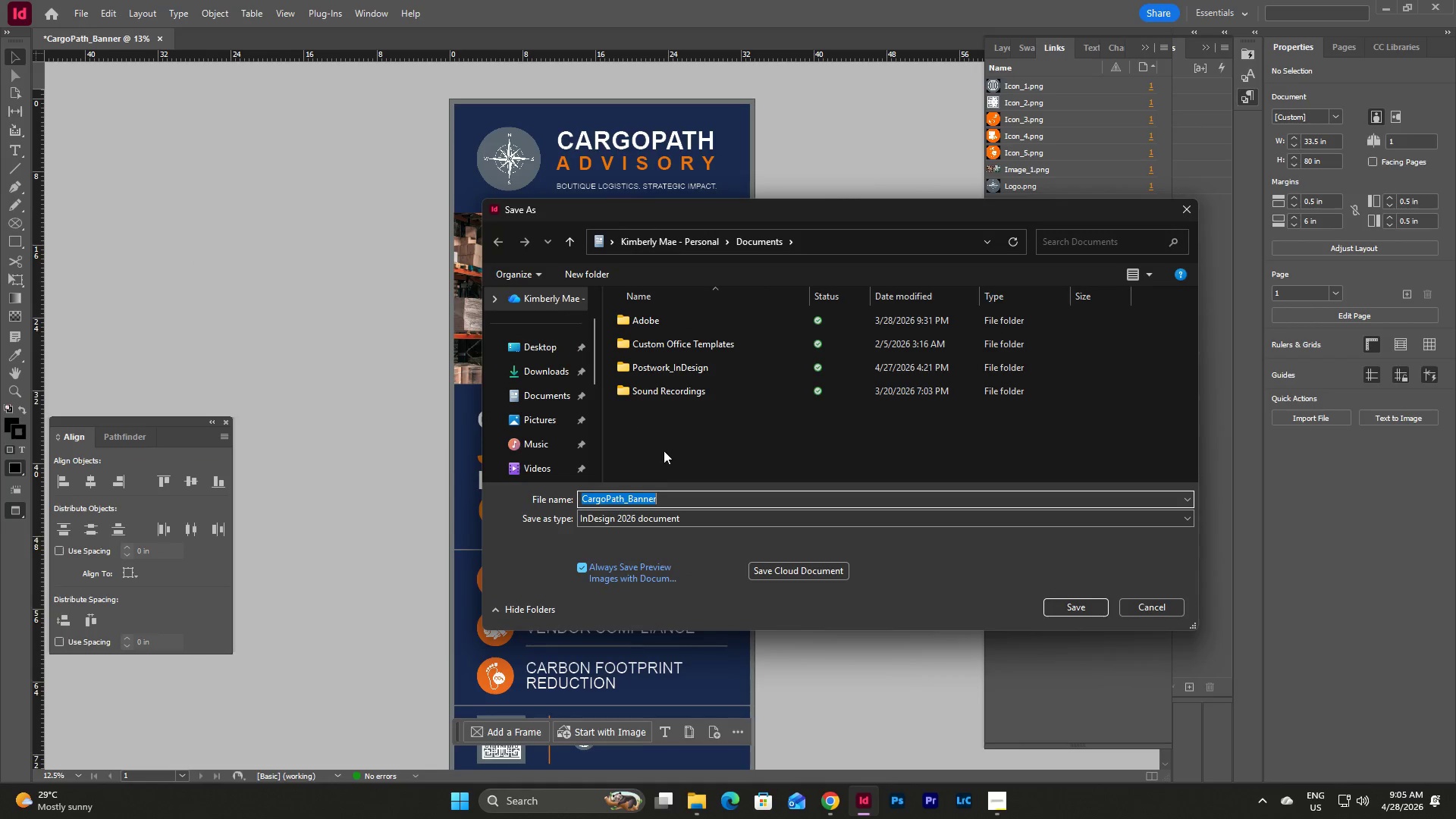 
left_click([1074, 607])
 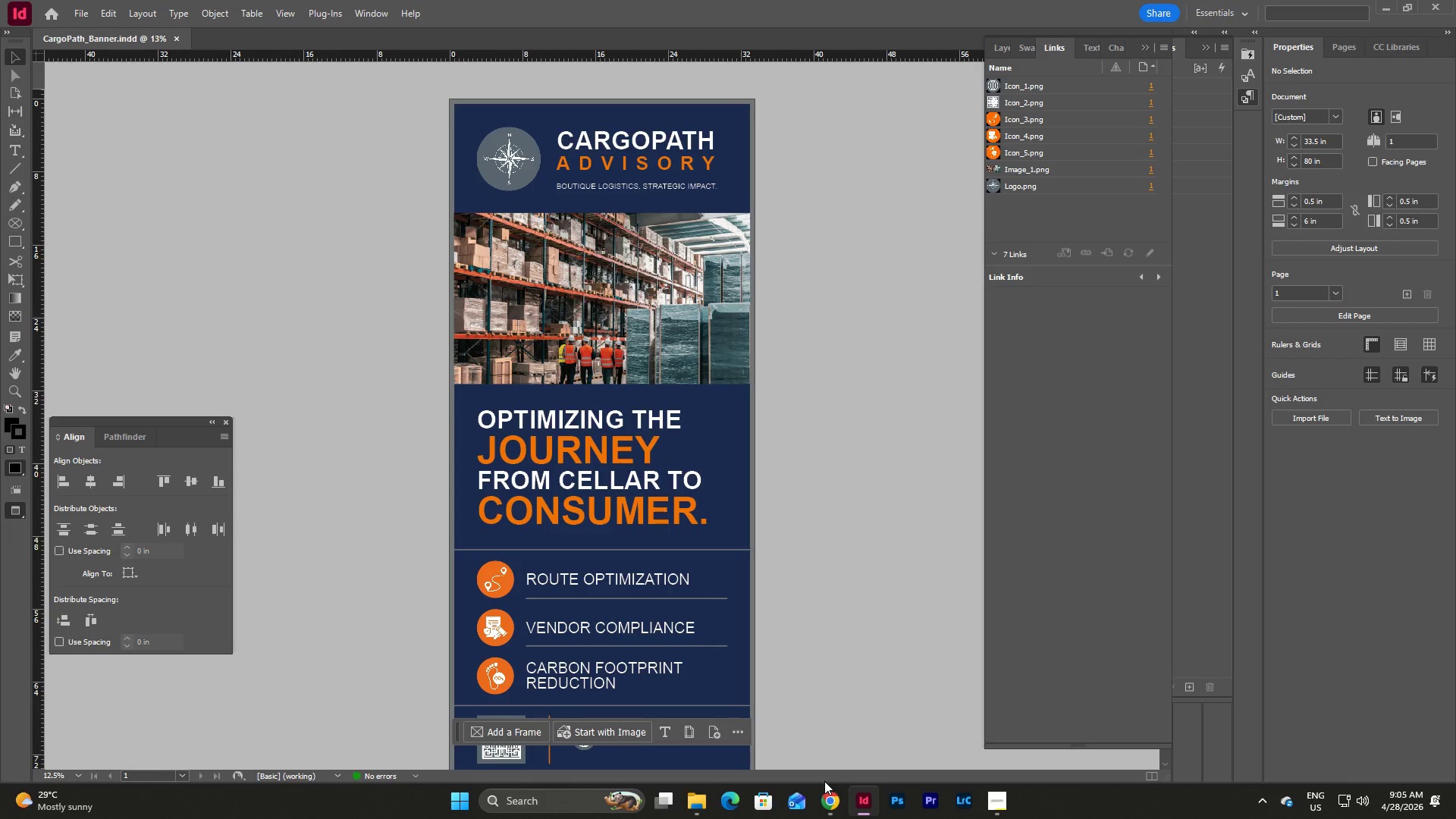 
left_click([1001, 804])